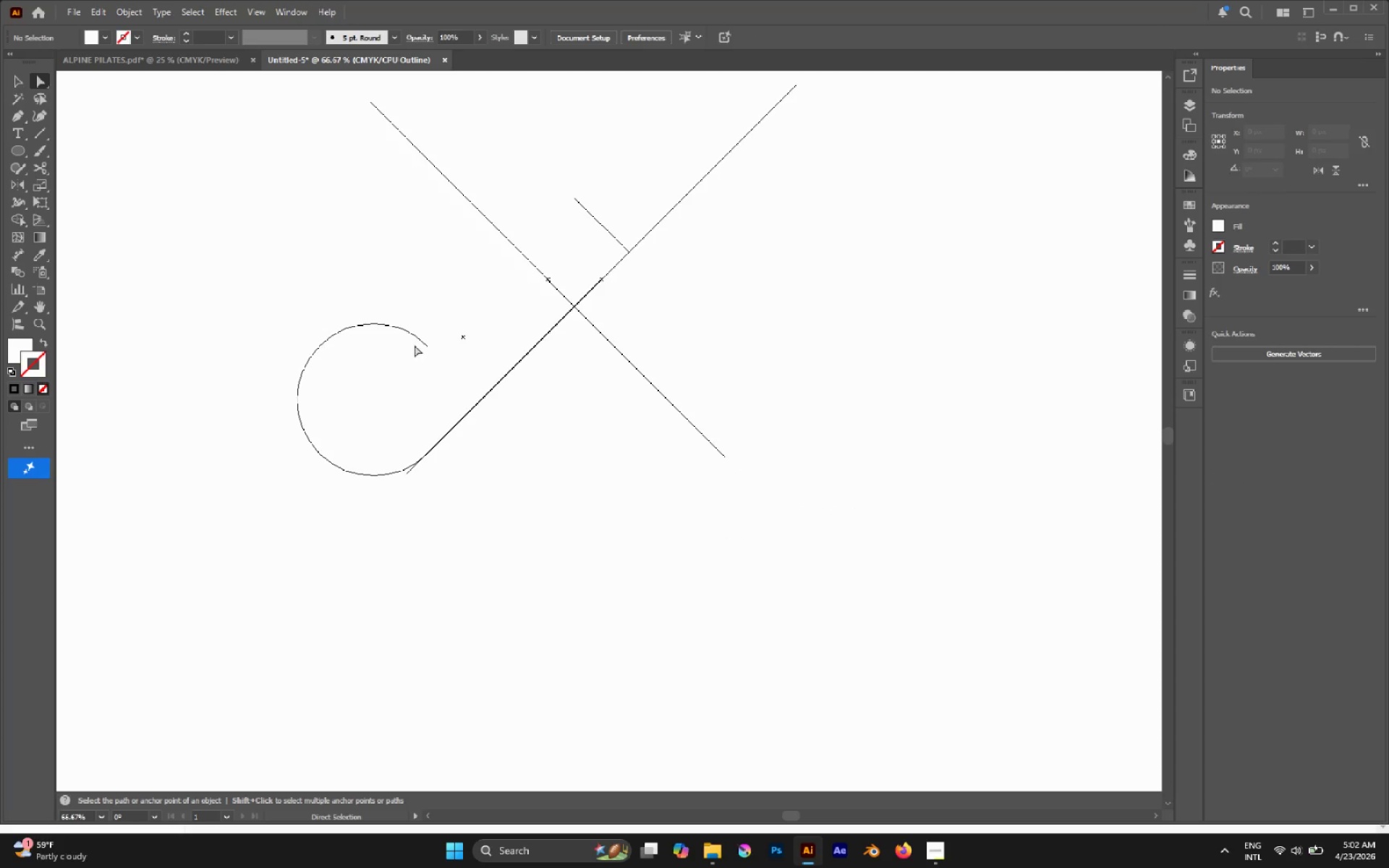 
hold_key(key=AltLeft, duration=0.92)
left_click([427, 344])
 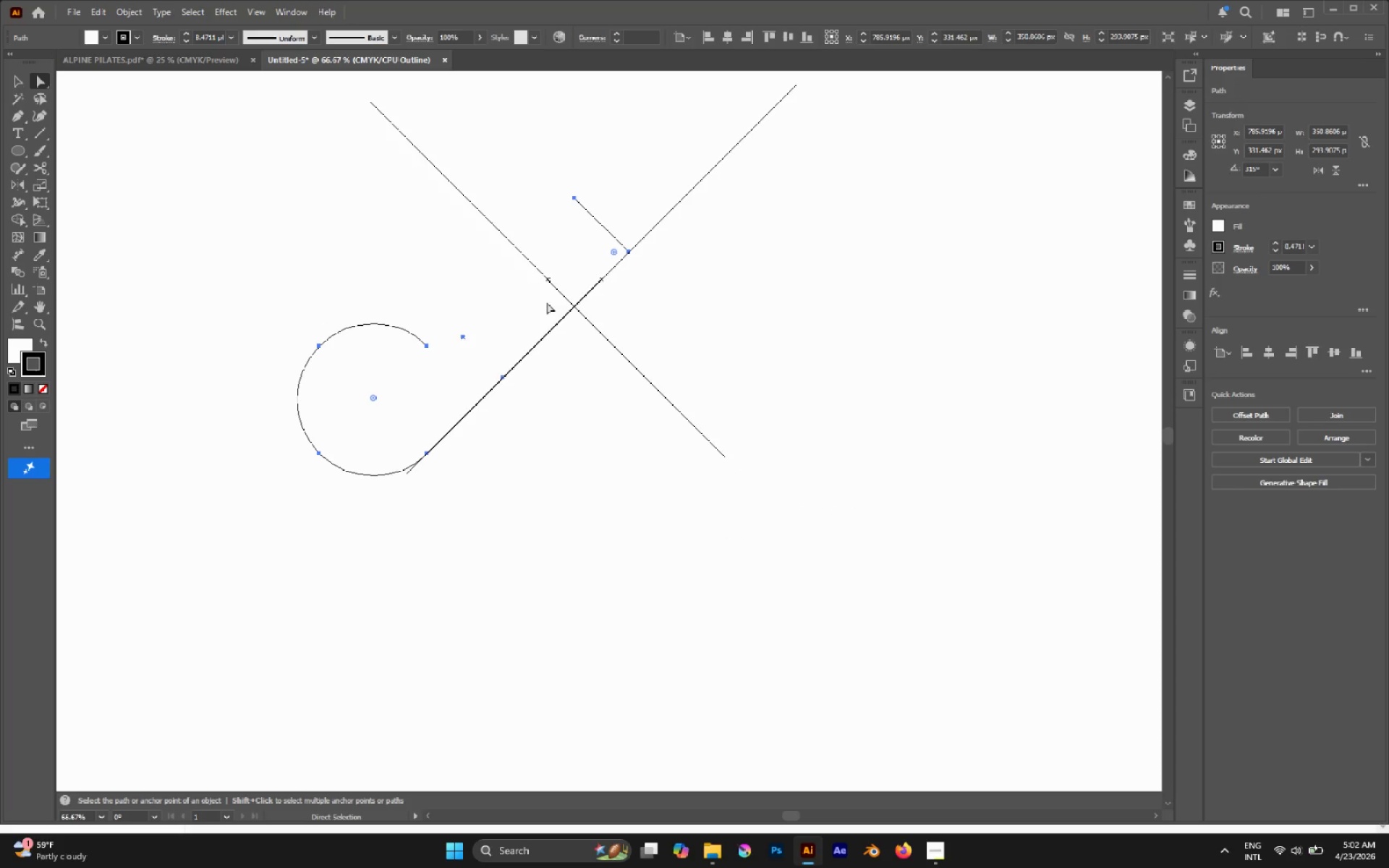 
key(O)
 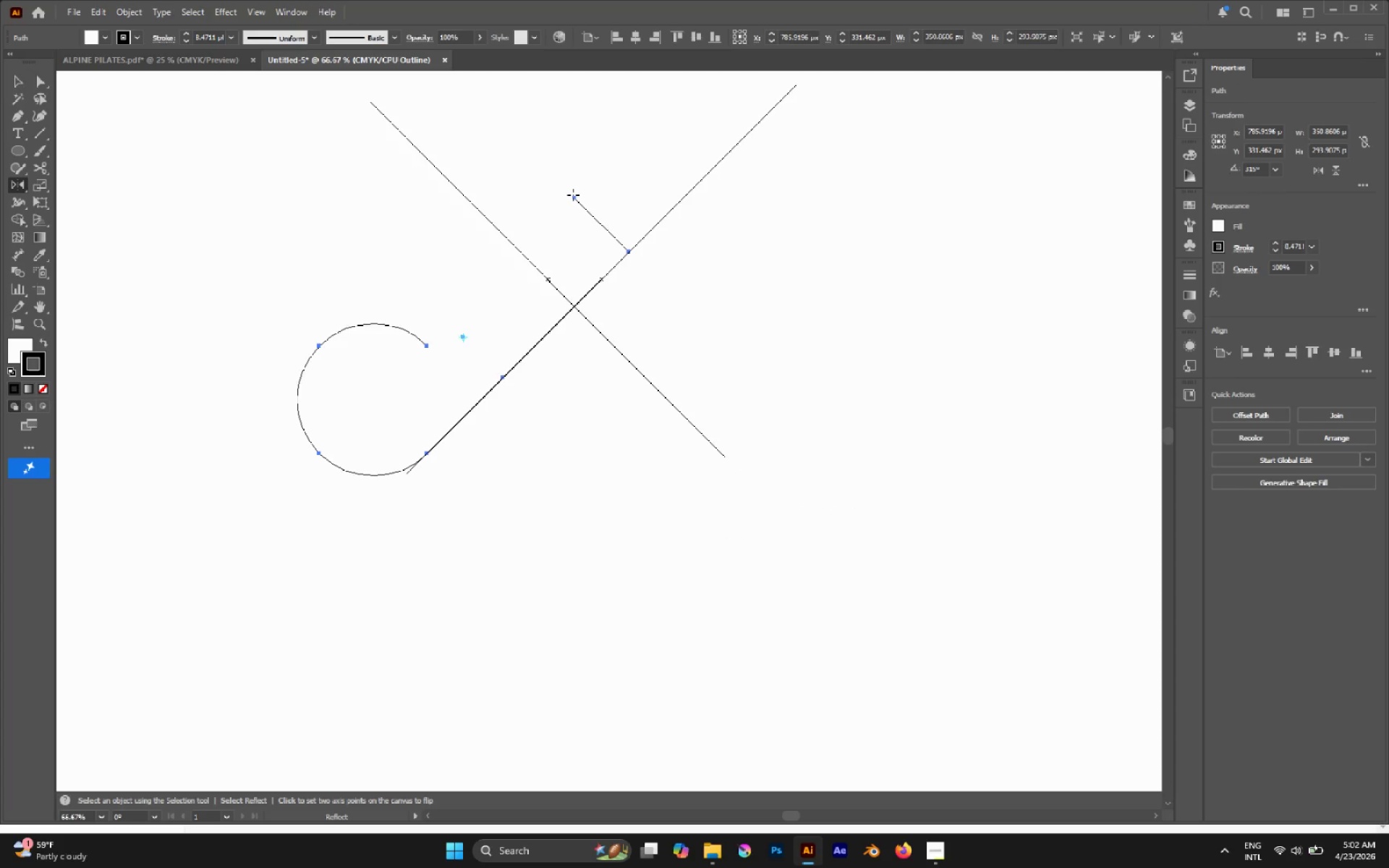 
left_click([573, 199])
 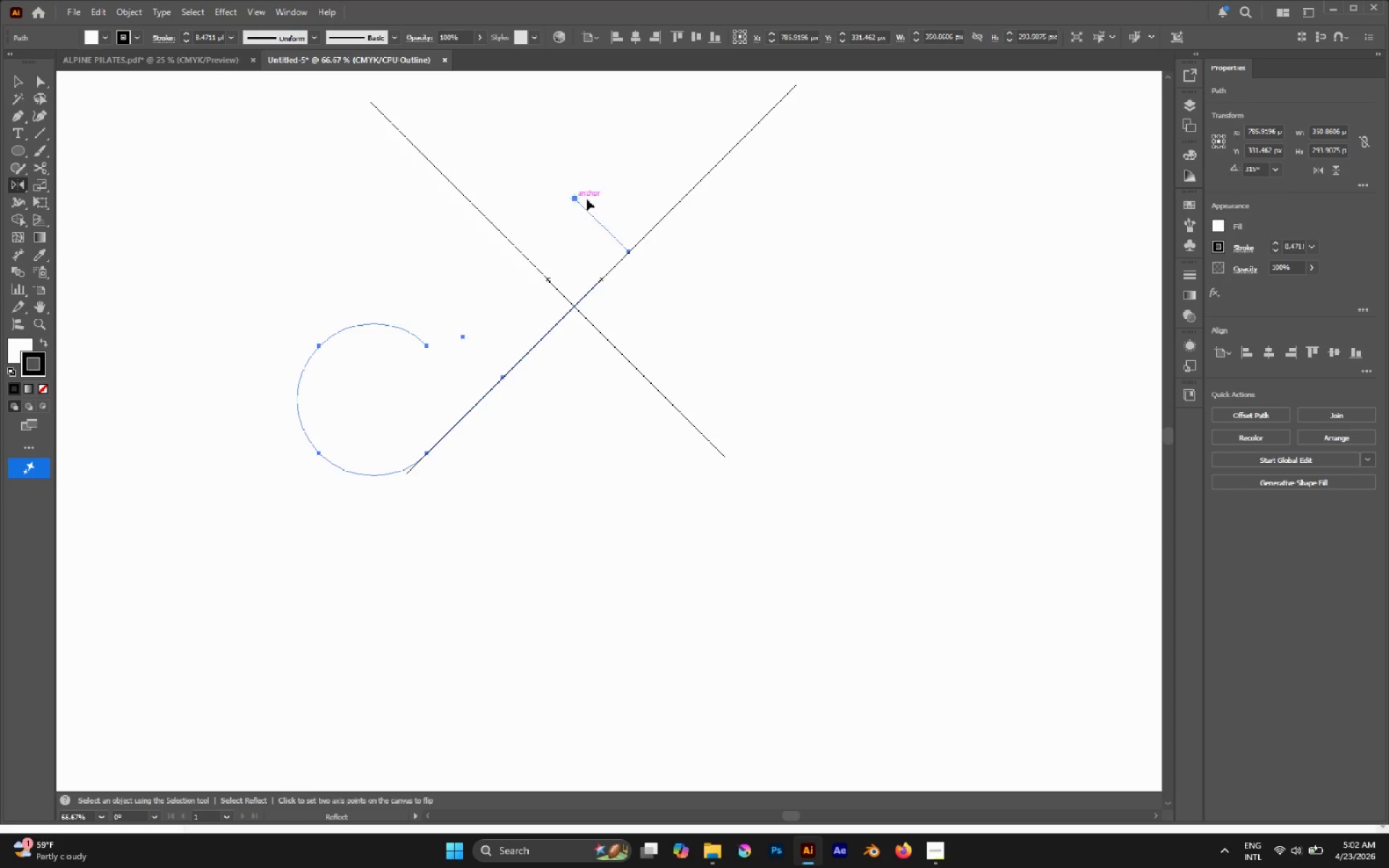 
hold_key(key=AltLeft, duration=2.0)
left_click_drag(start_coordinate=[747, 213], to_coordinate=[414, 252])
 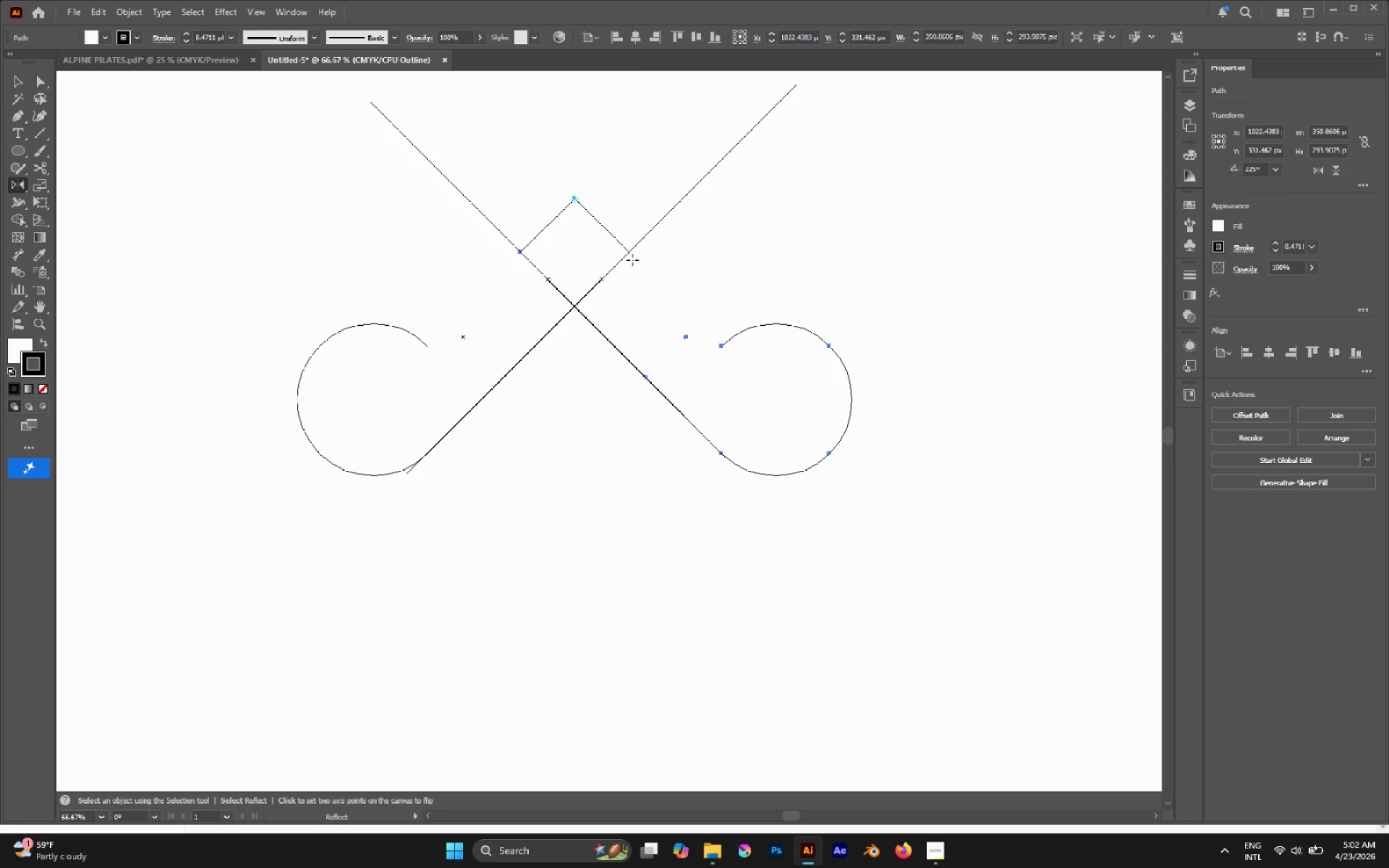 
hold_key(key=ShiftLeft, duration=1.55)
 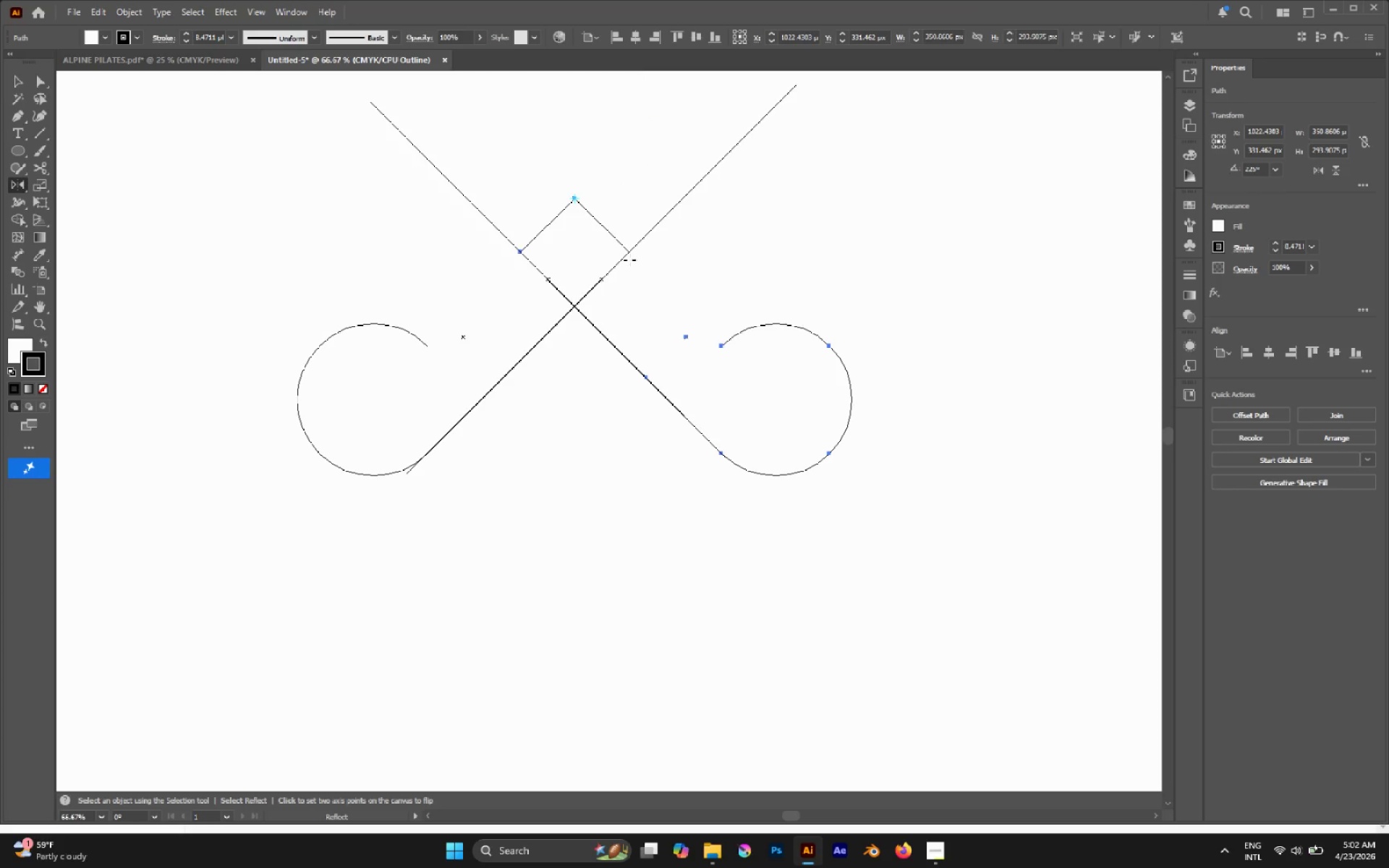 
key(A)
 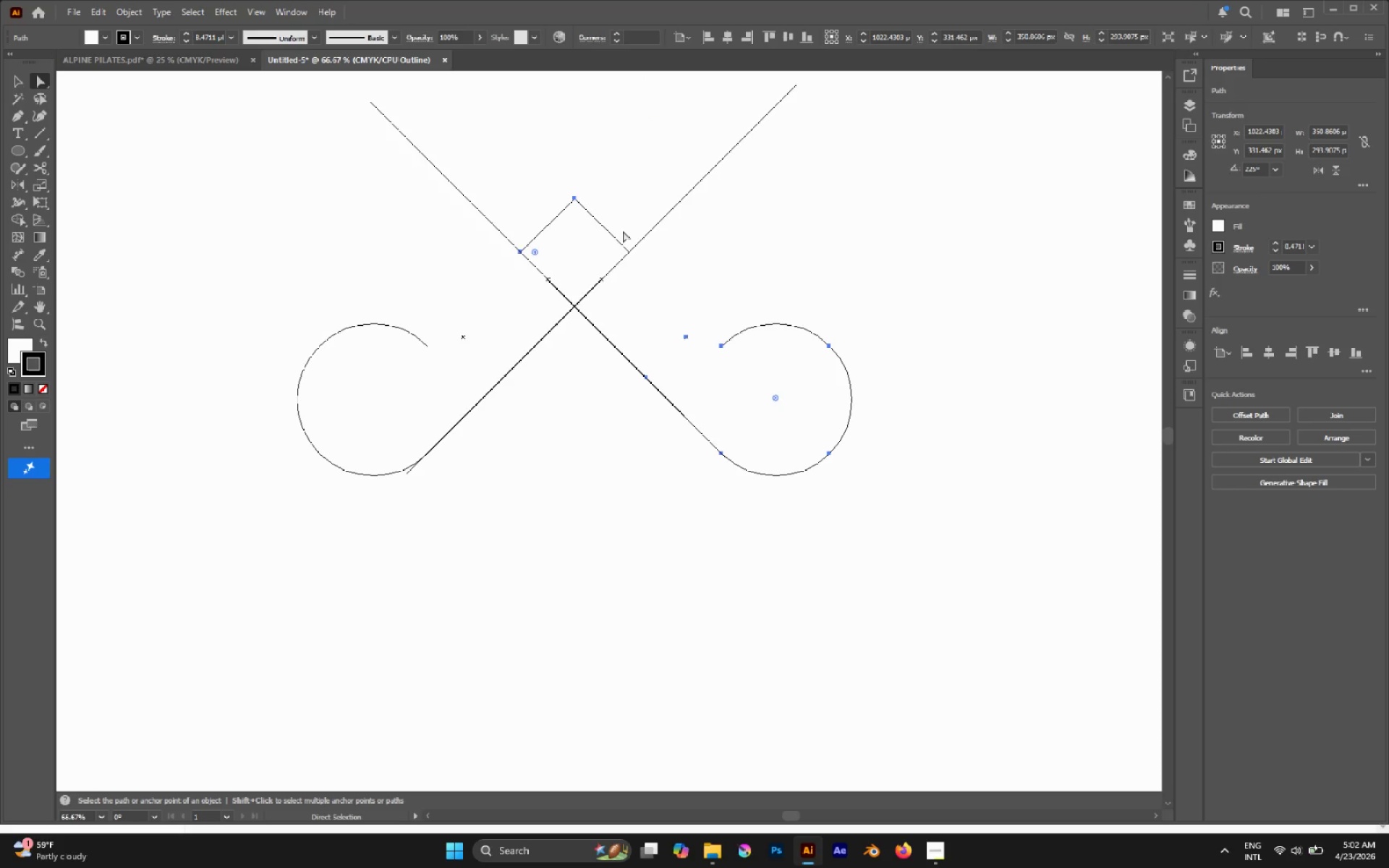 
left_click([625, 197])
 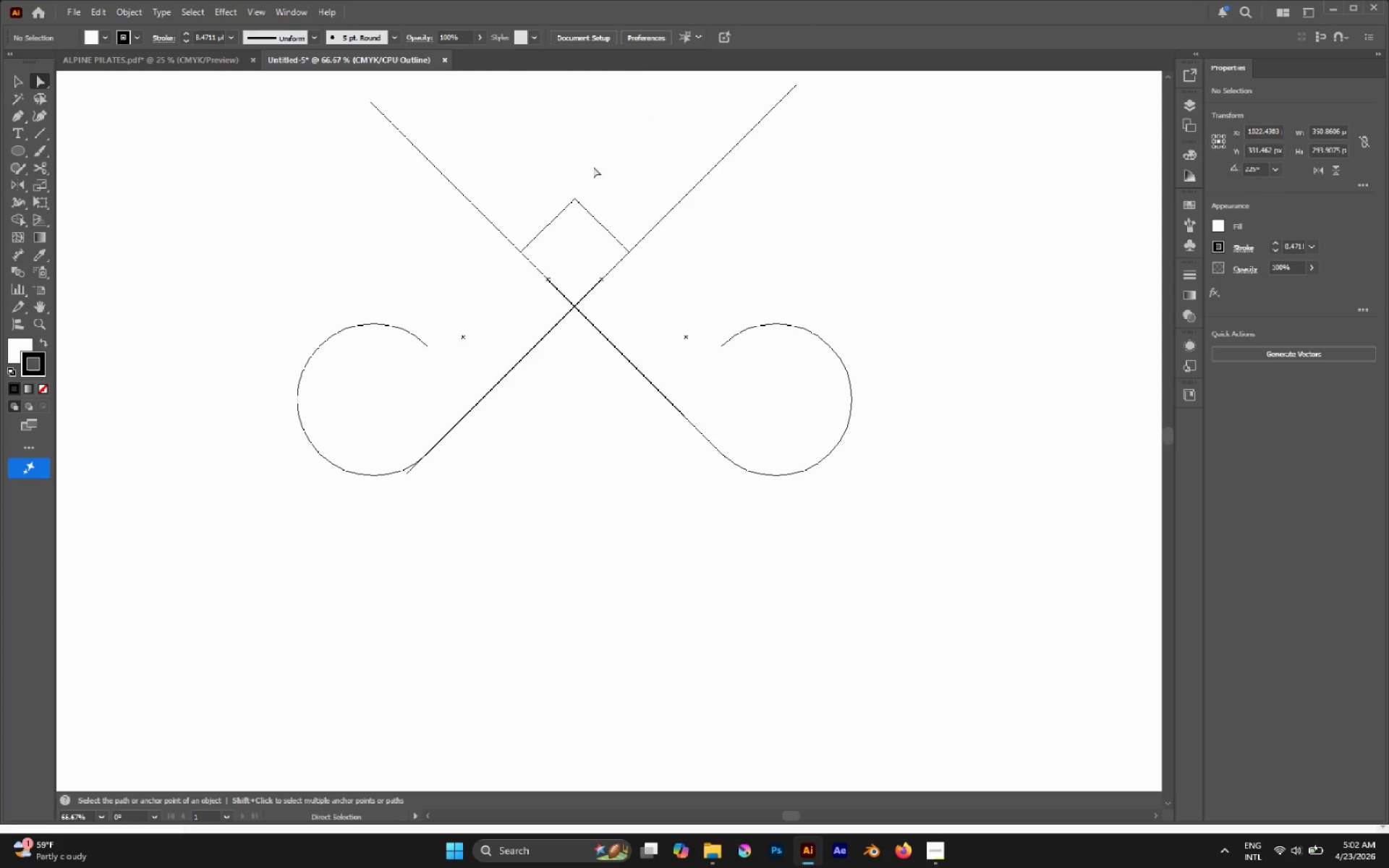 
left_click_drag(start_coordinate=[593, 166], to_coordinate=[562, 244])
 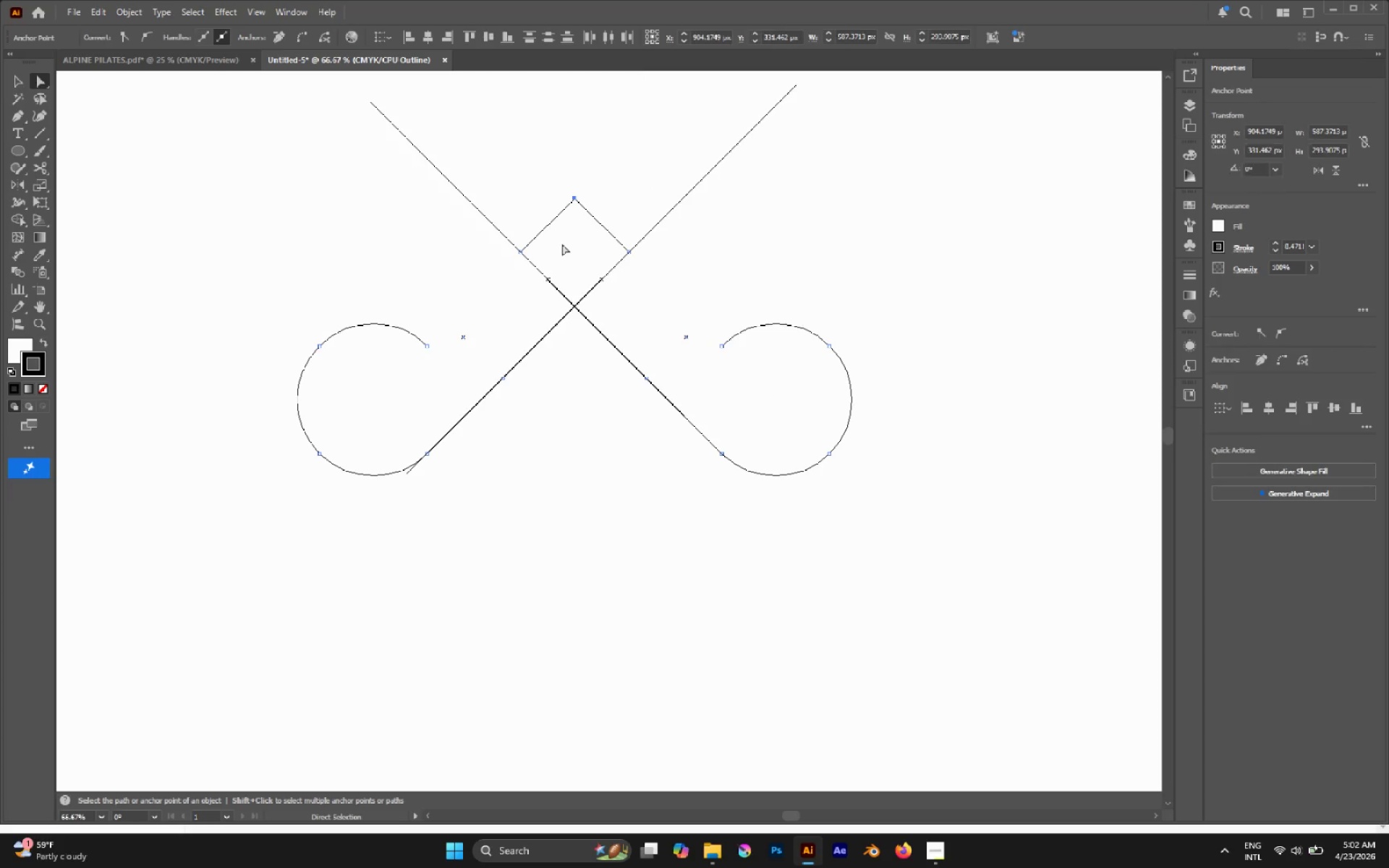 
key(Control+J)
 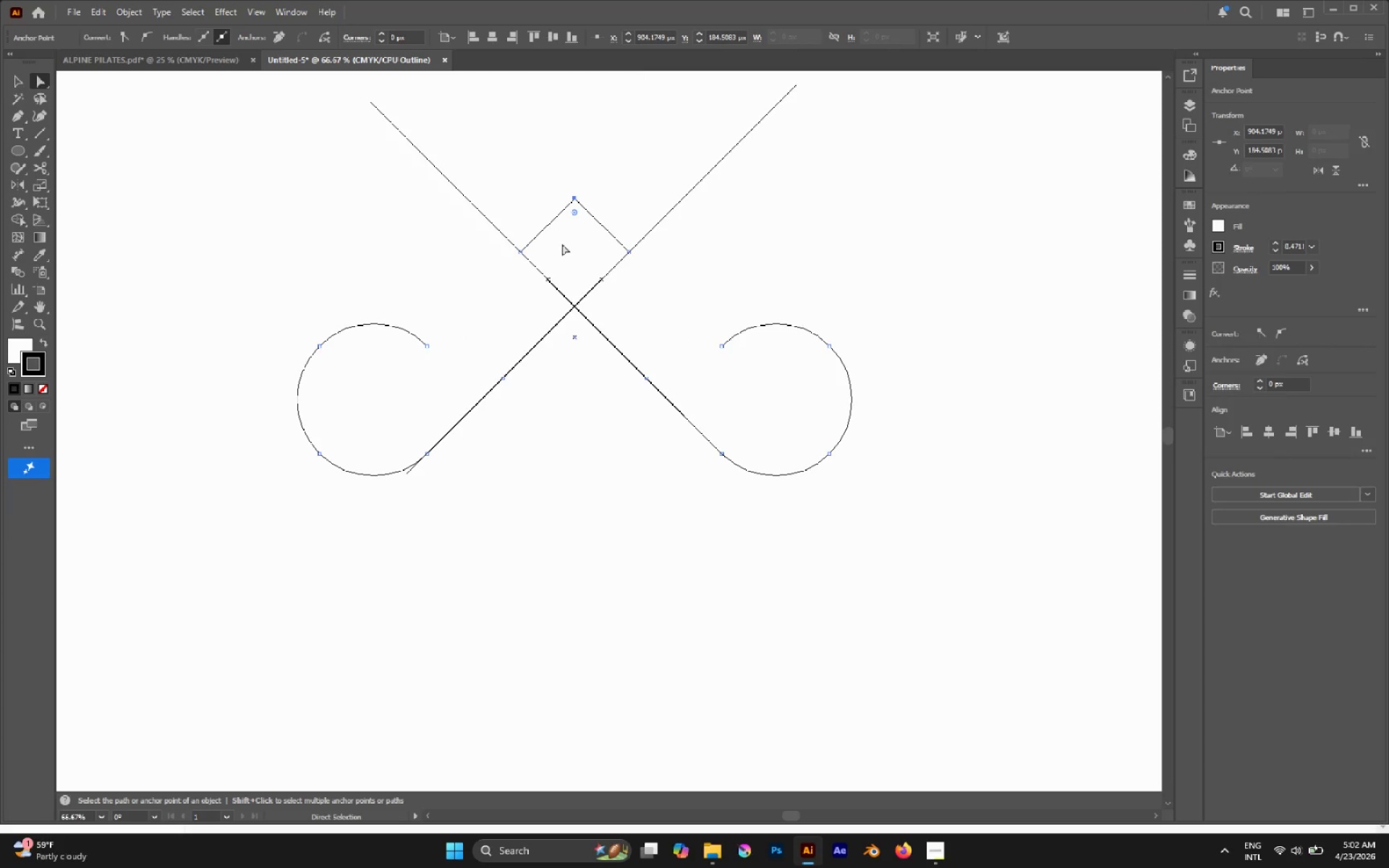 
key(A)
 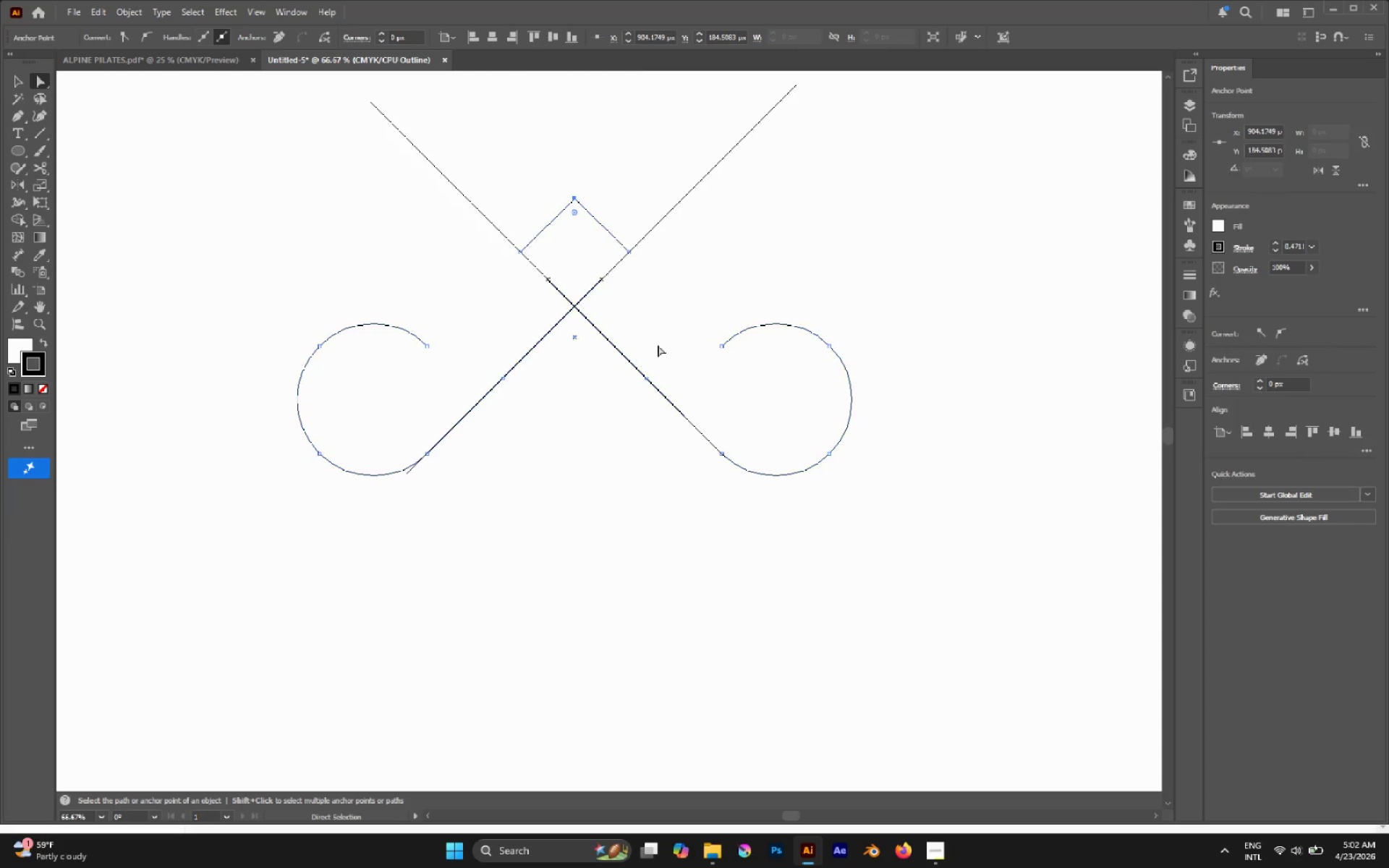 
left_click([670, 341])
 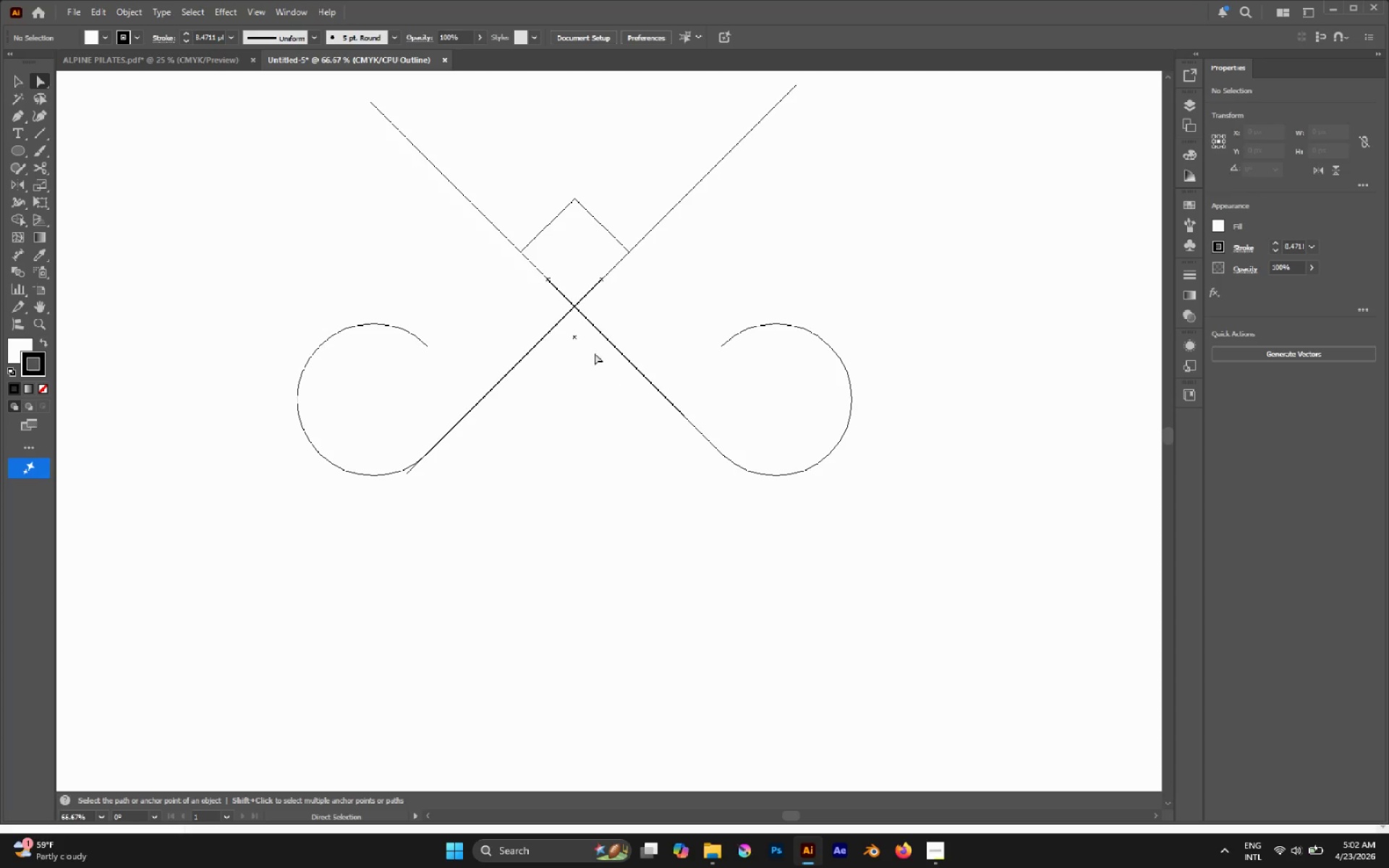 
wait(6.95)
 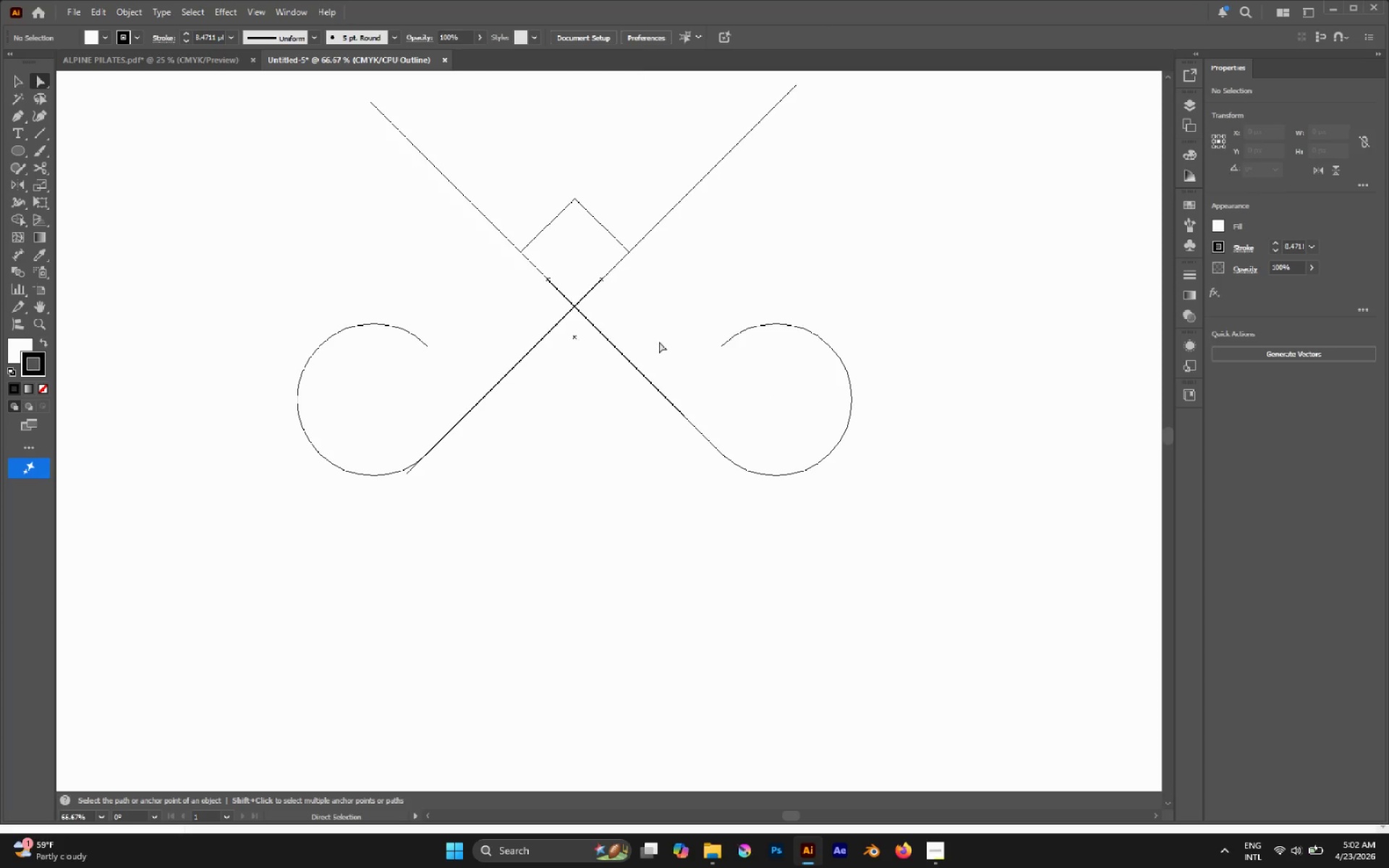 
key(P)
 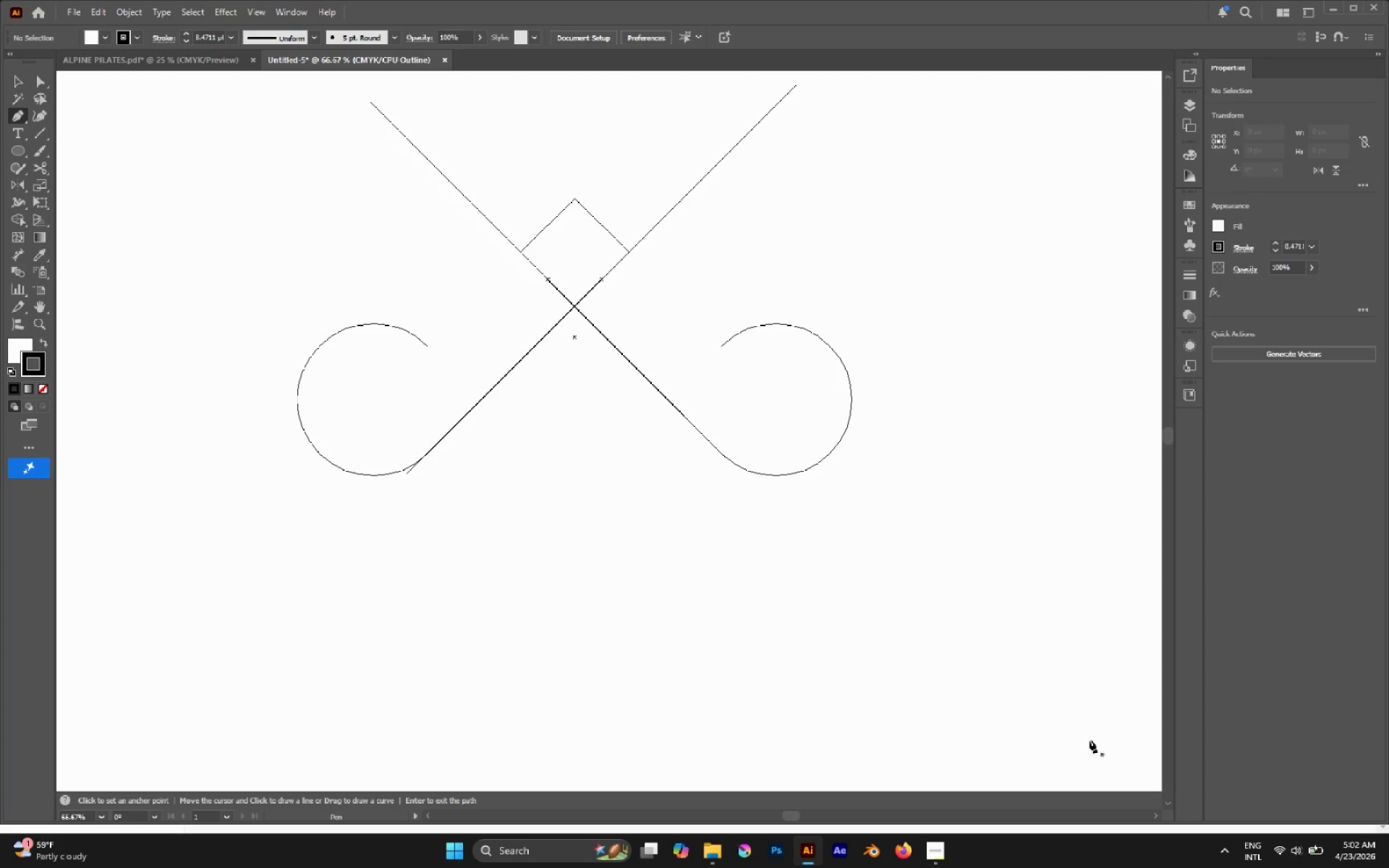 
left_click([942, 844])